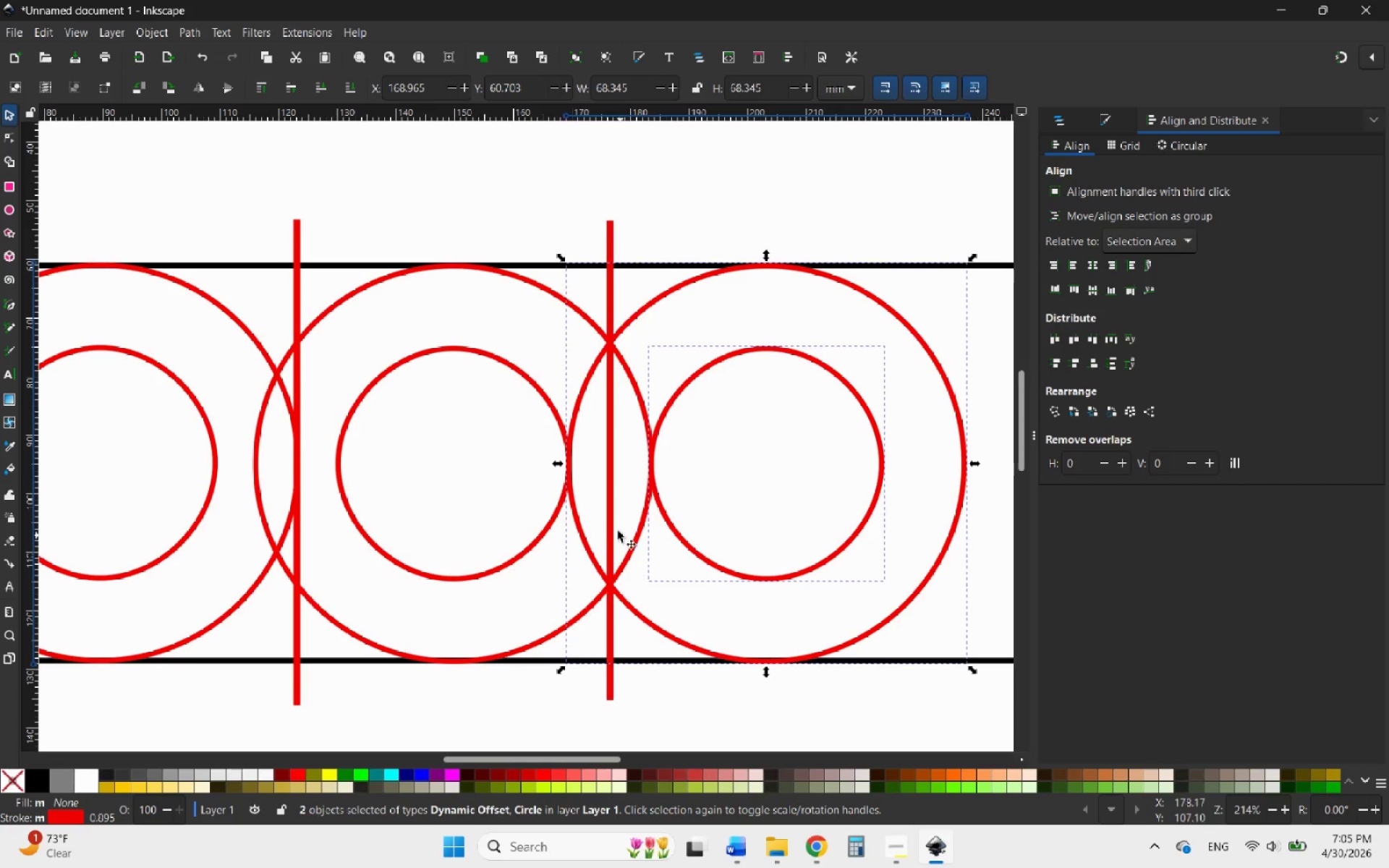 
hold_key(key=ControlLeft, duration=1.28)
scroll: coordinate [520, 435], scroll_direction: up, amount: 6.0
 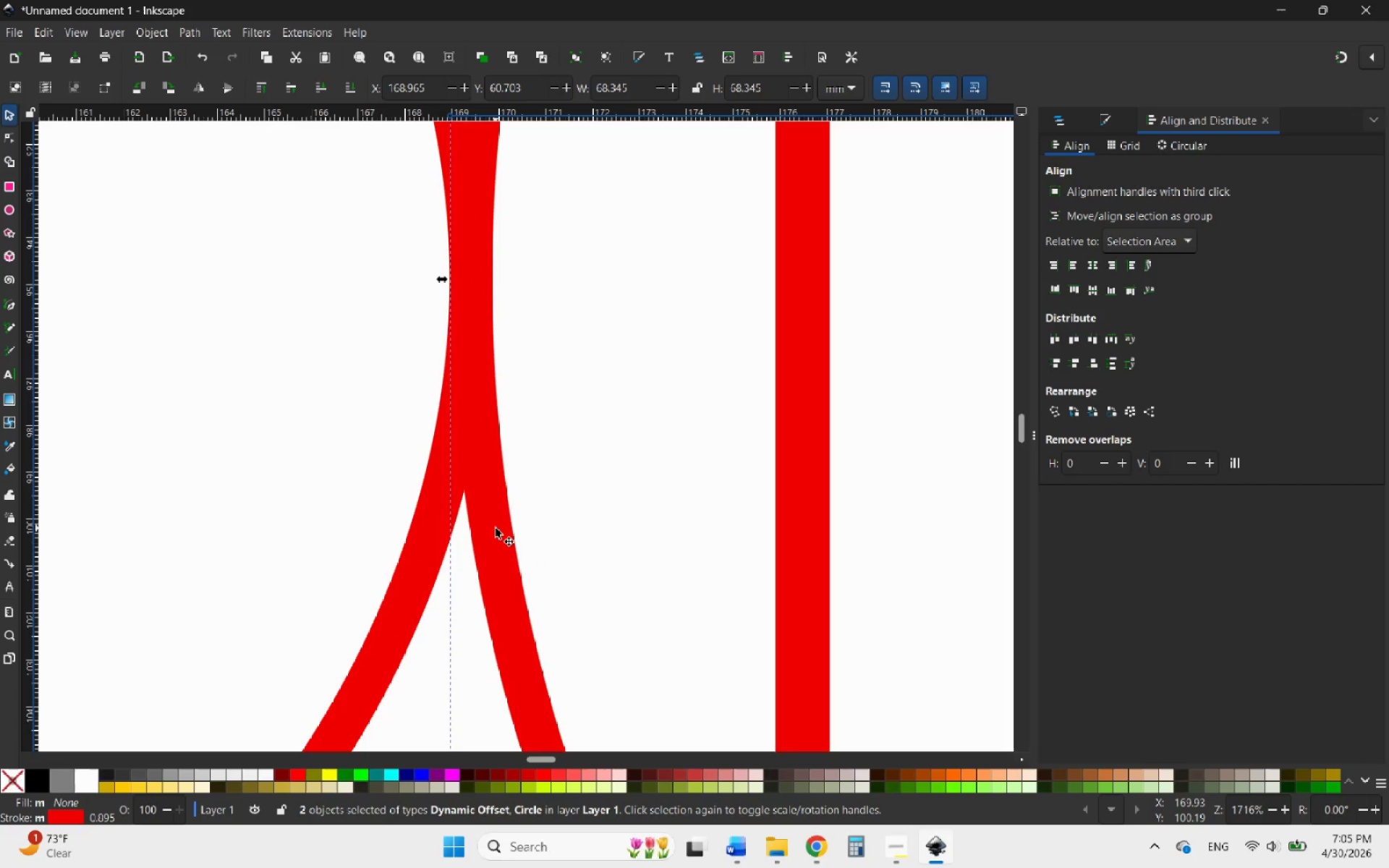 
left_click_drag(start_coordinate=[496, 528], to_coordinate=[823, 535])
 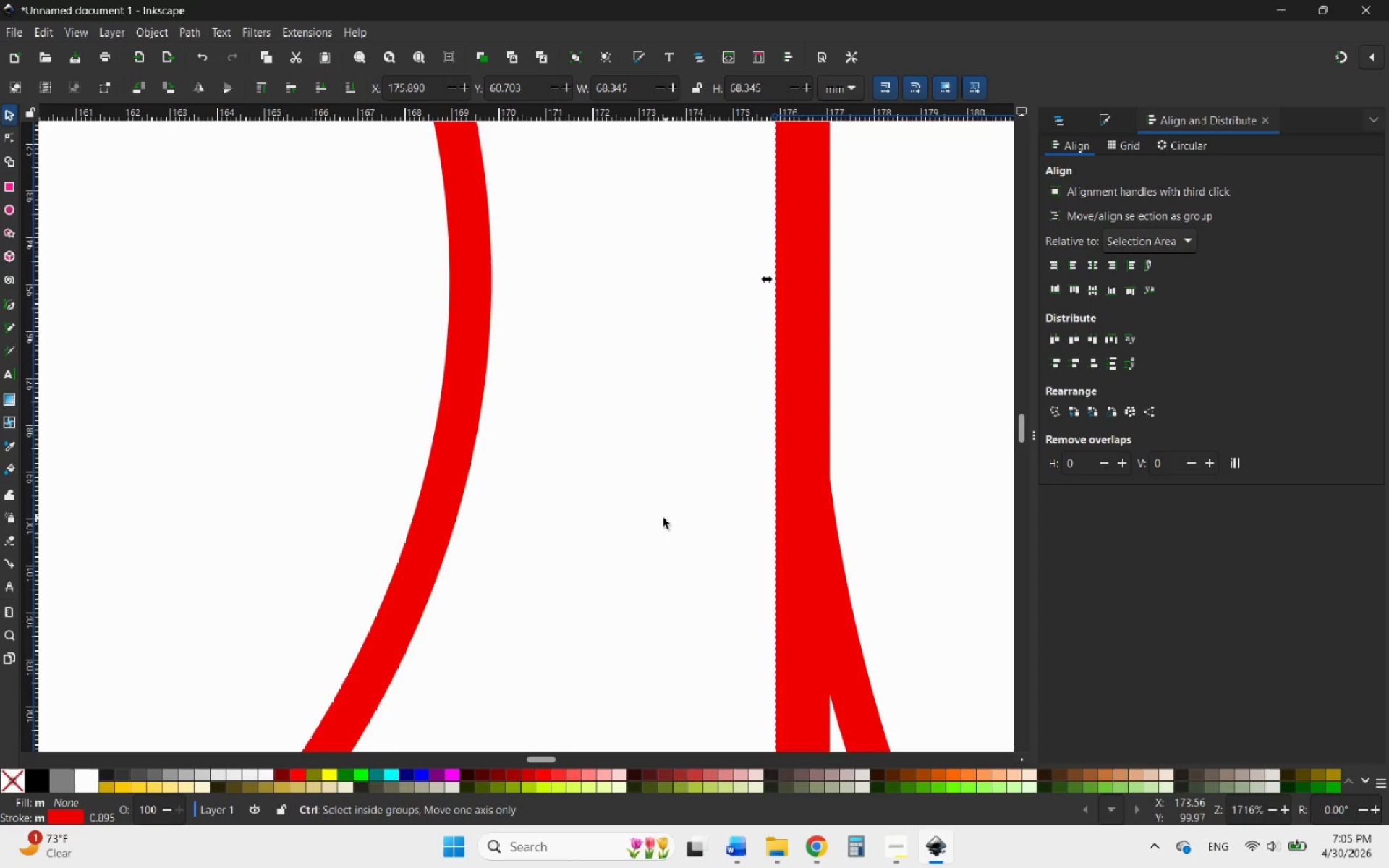 
hold_key(key=ShiftLeft, duration=0.8)
 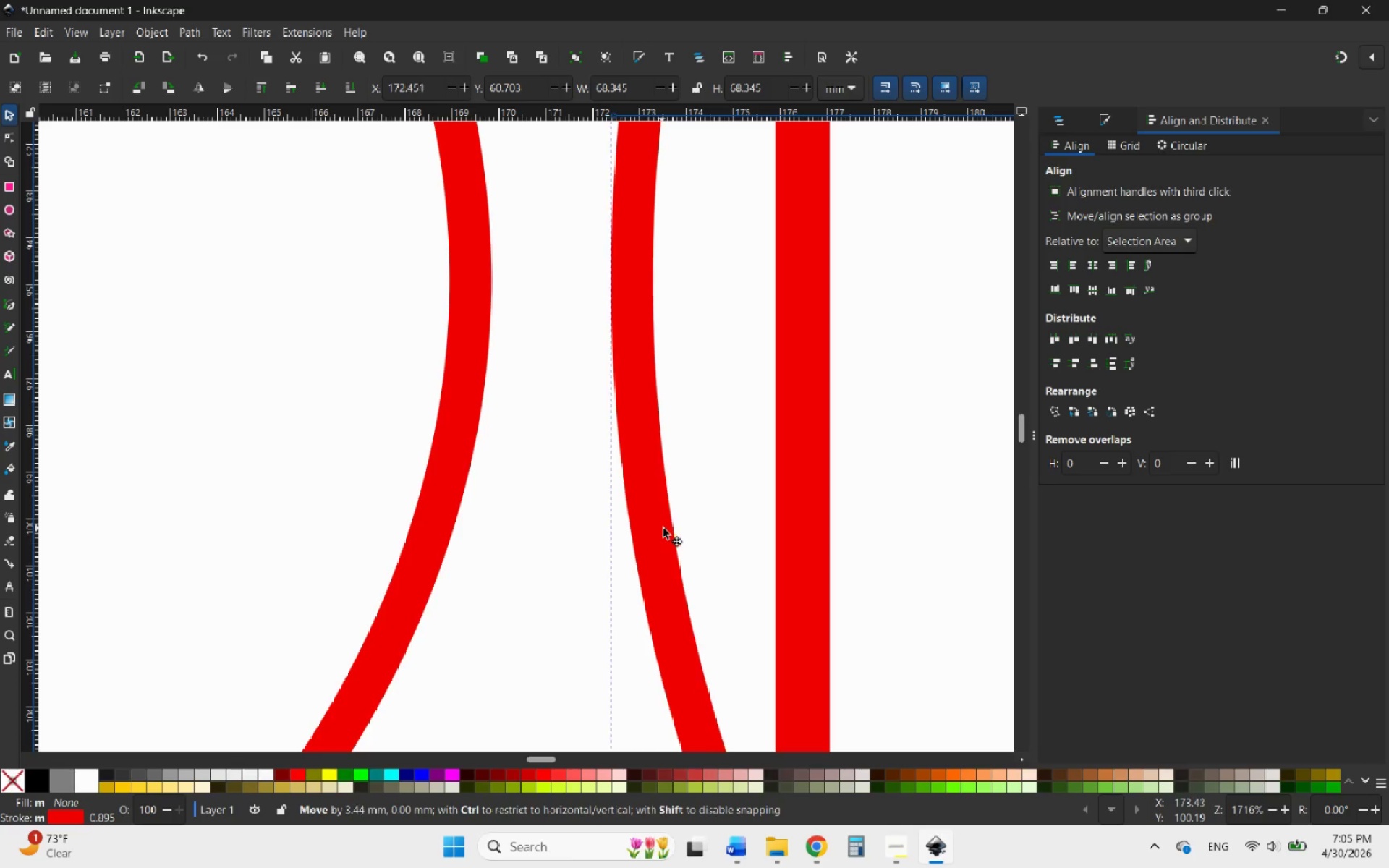 
hold_key(key=ControlLeft, duration=2.83)
 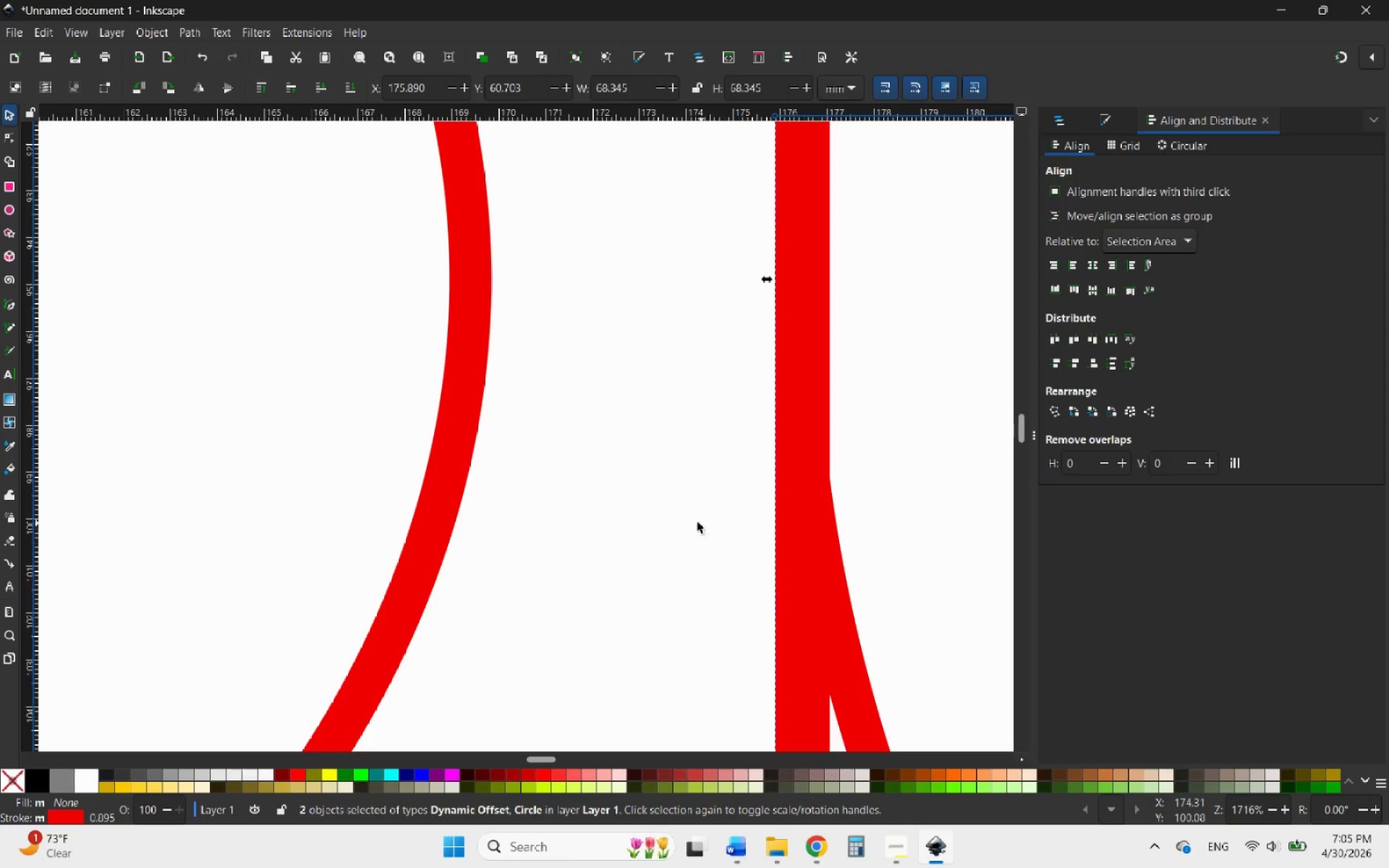 
hold_key(key=ControlLeft, duration=1.95)
scroll: coordinate [648, 518], scroll_direction: down, amount: 8.0
 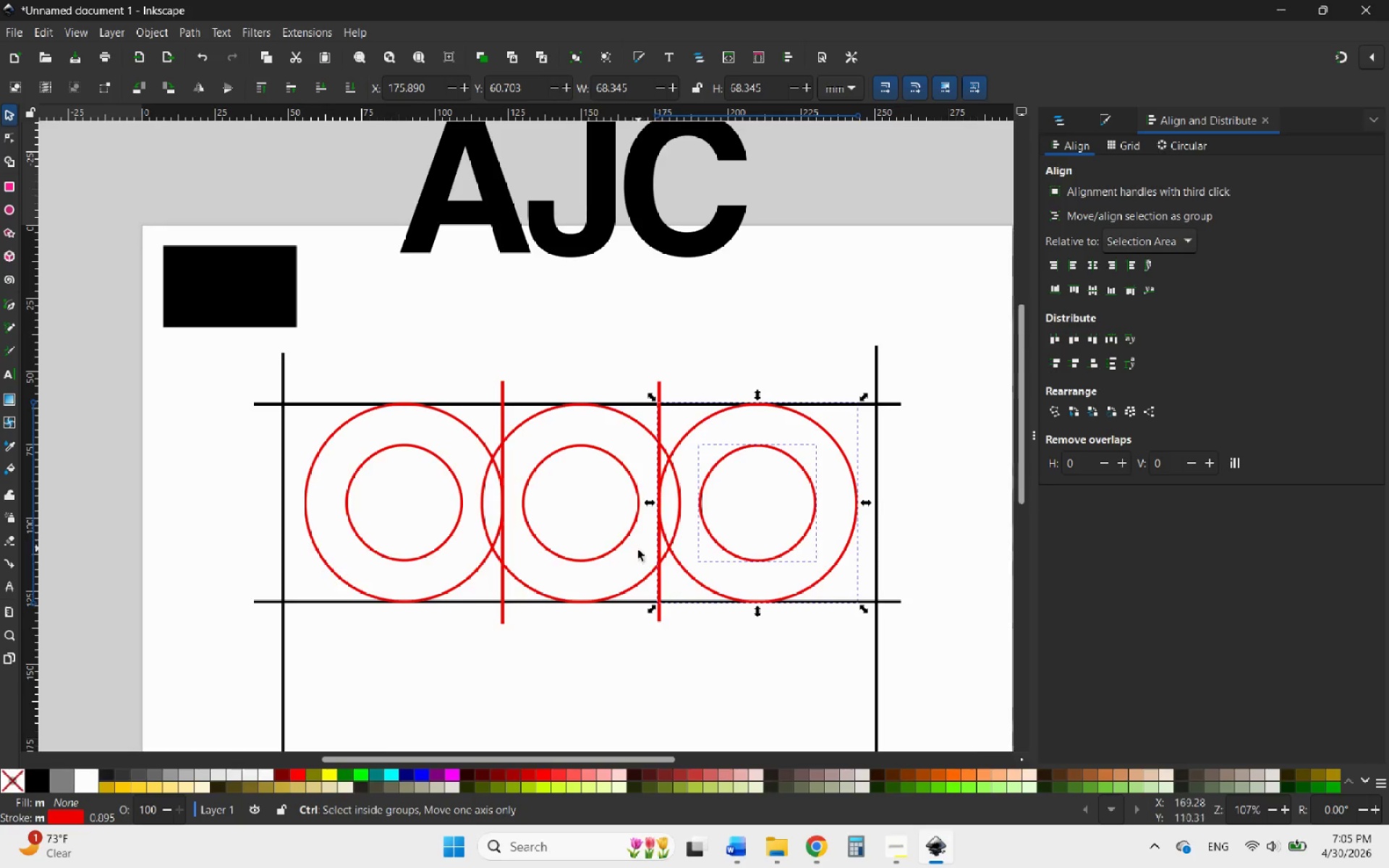 
scroll: coordinate [635, 559], scroll_direction: up, amount: 1.0
 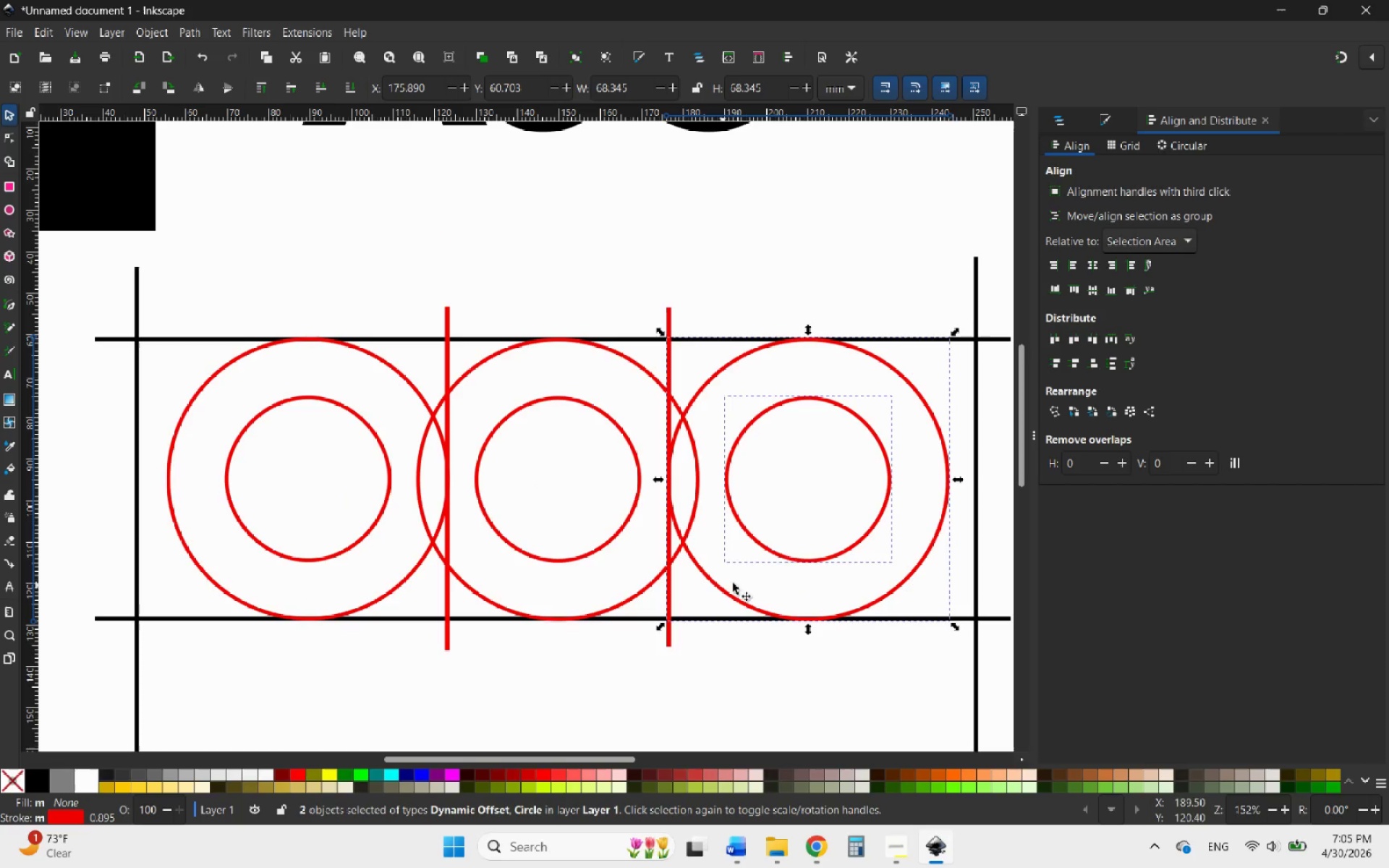 
left_click_drag(start_coordinate=[784, 516], to_coordinate=[339, 437])
 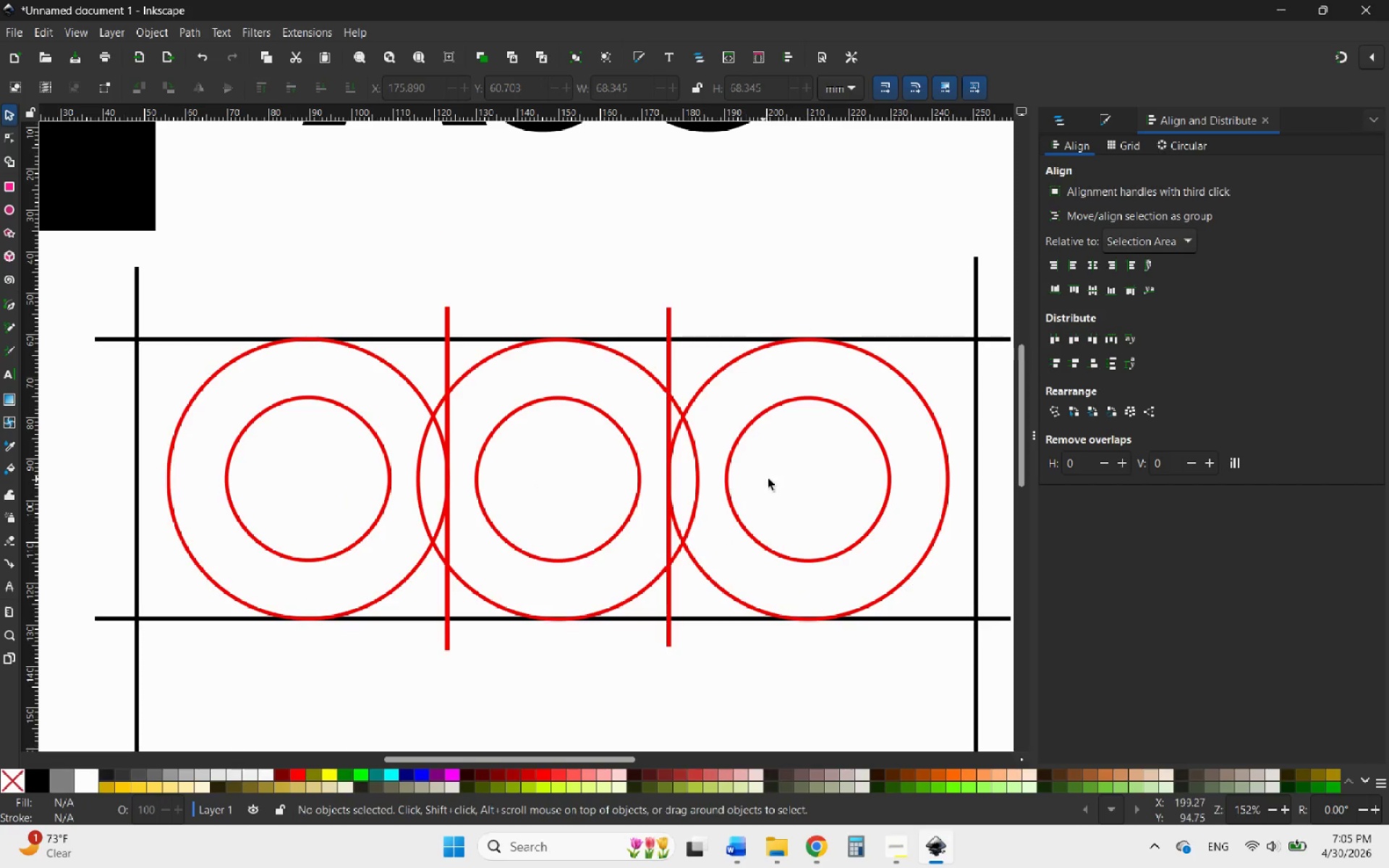 
left_click_drag(start_coordinate=[810, 488], to_coordinate=[343, 416])
 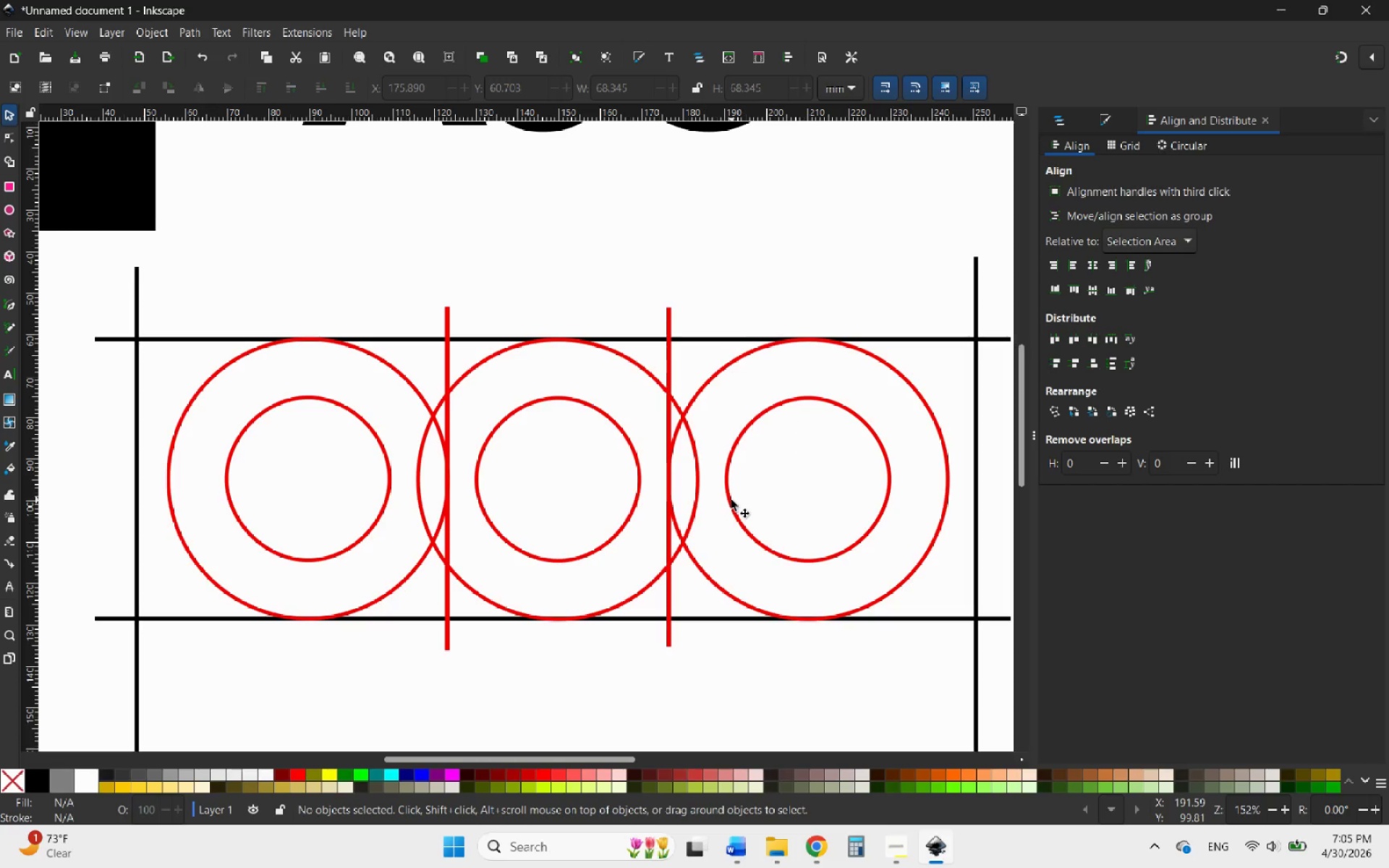 
wait(8.94)
 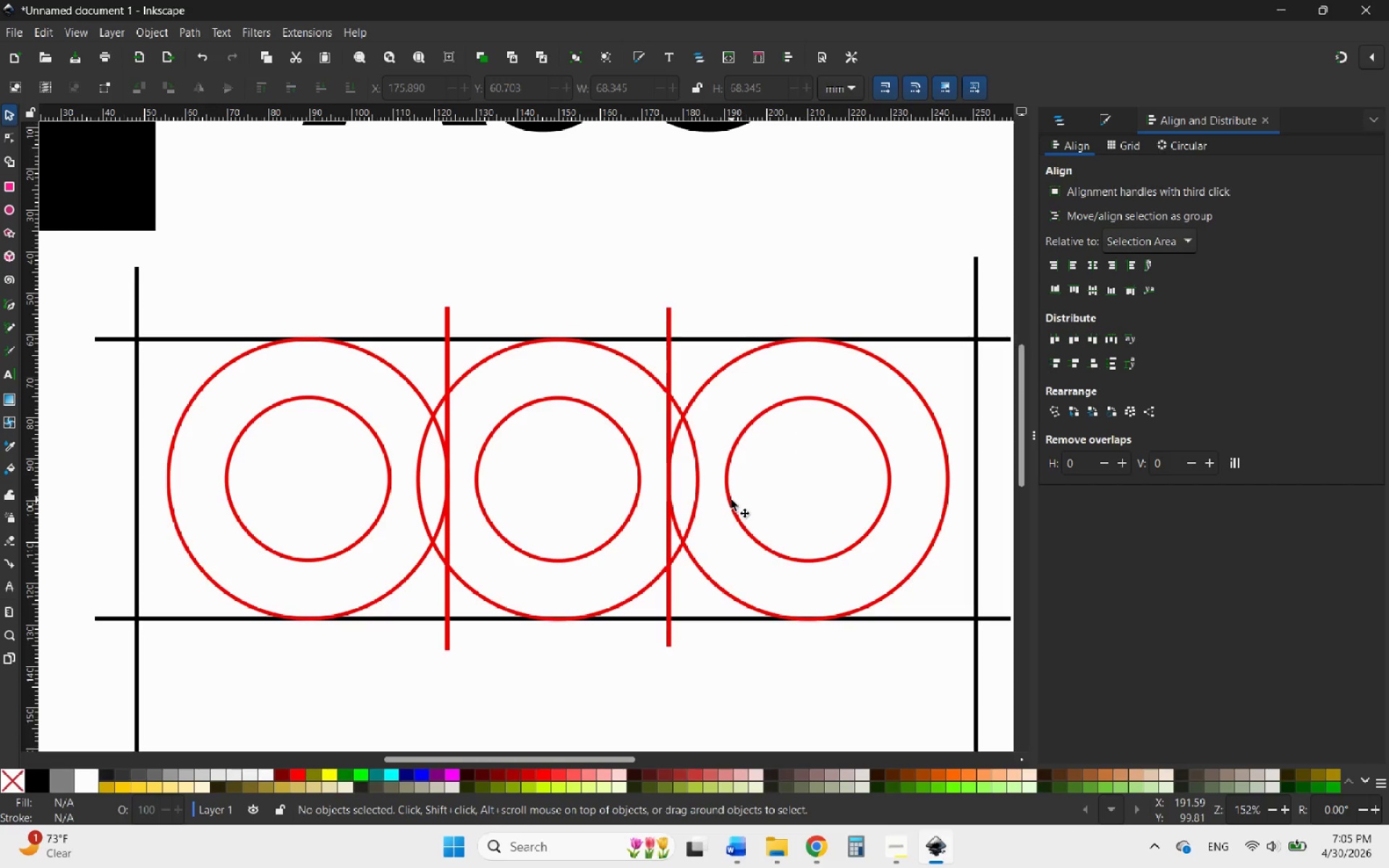 
left_click([894, 854])